 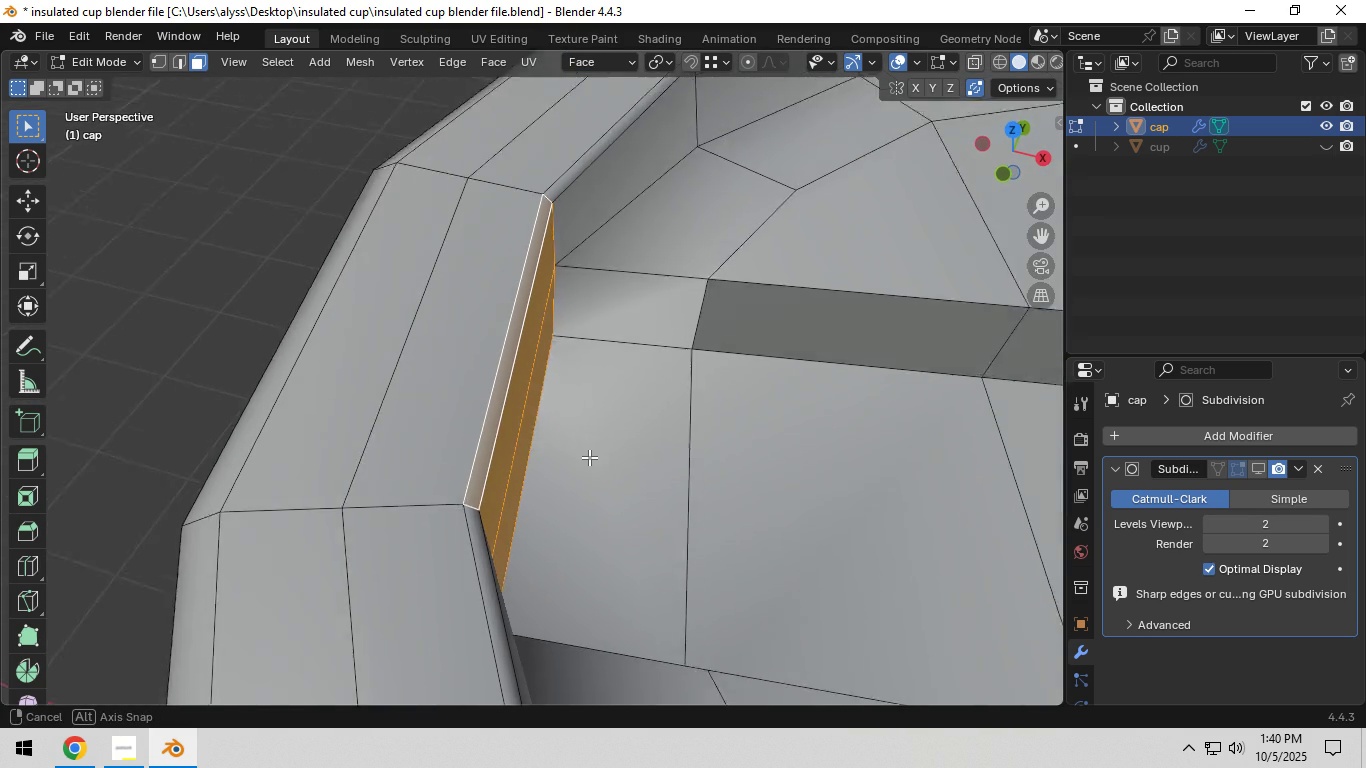 
type(exz)
 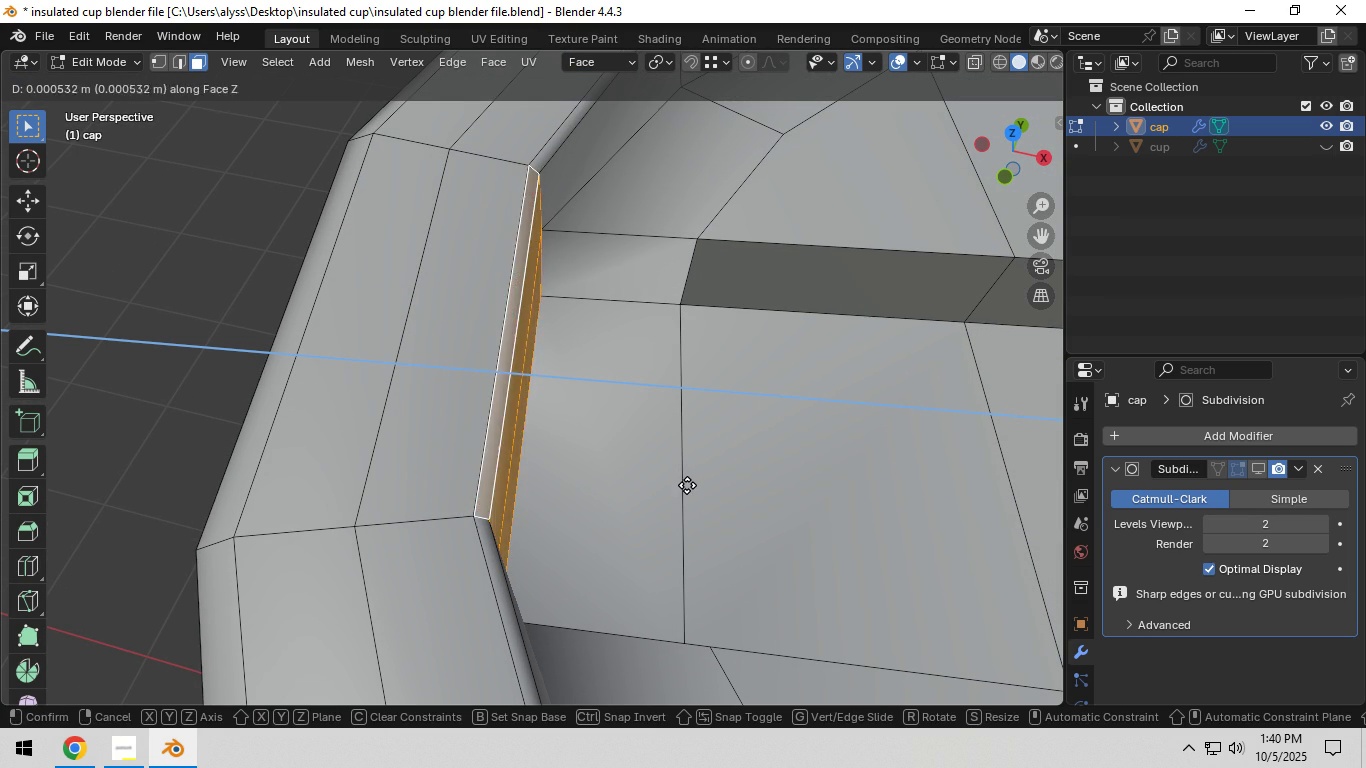 
wait(8.43)
 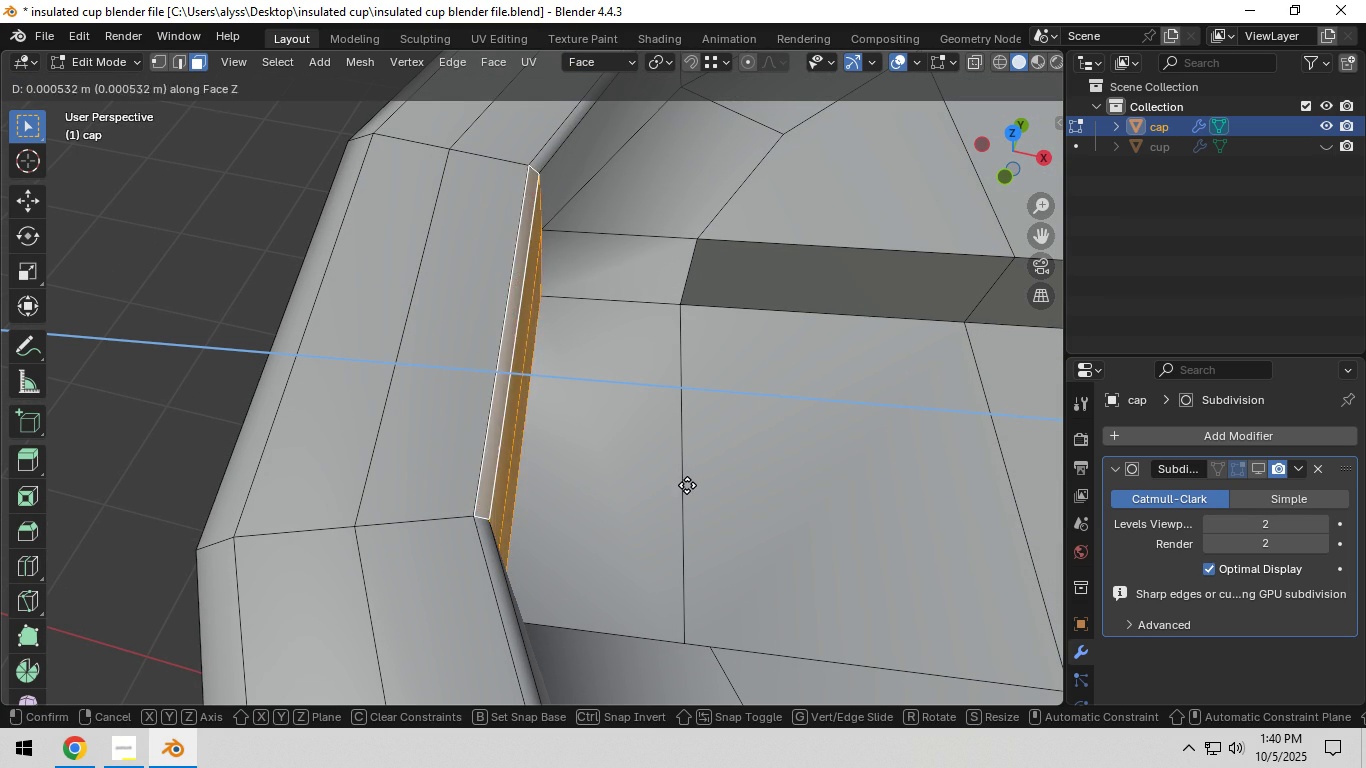 
left_click([651, 491])
 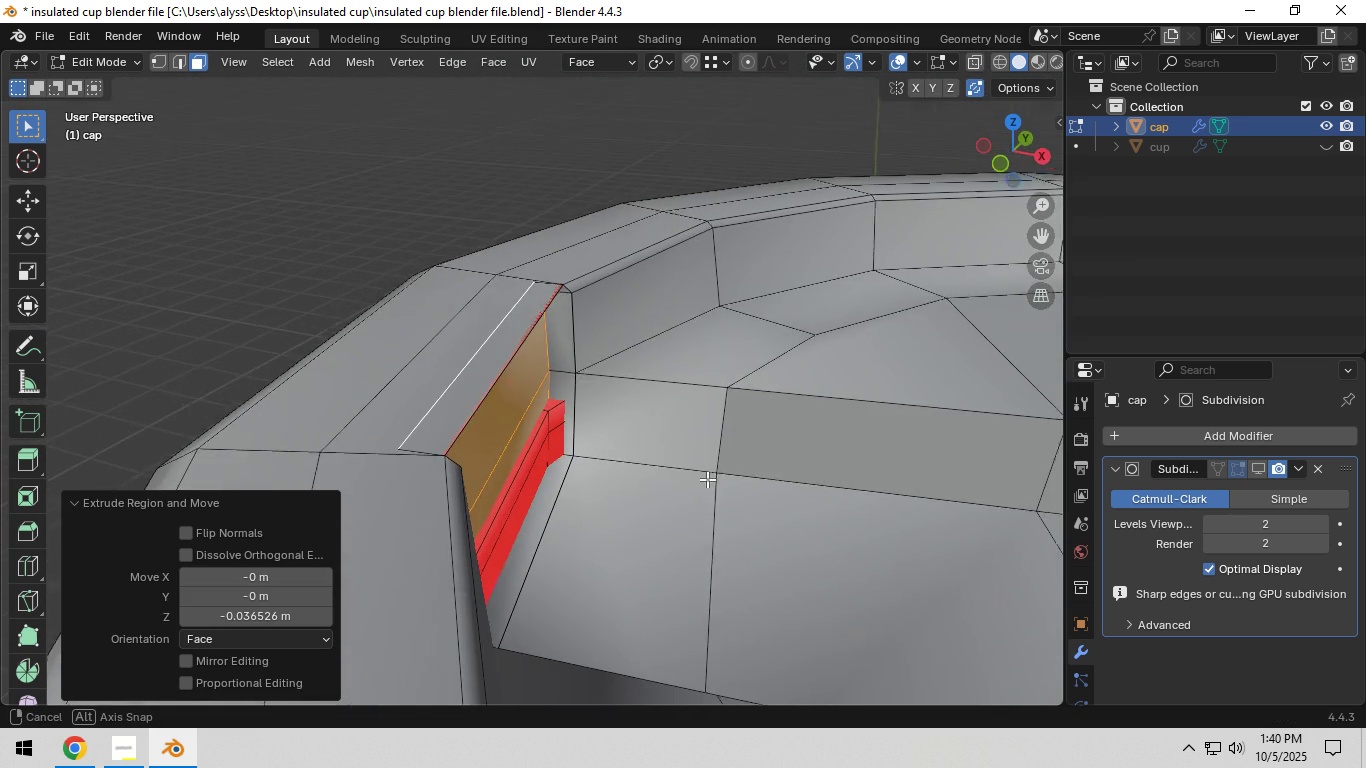 
wait(5.34)
 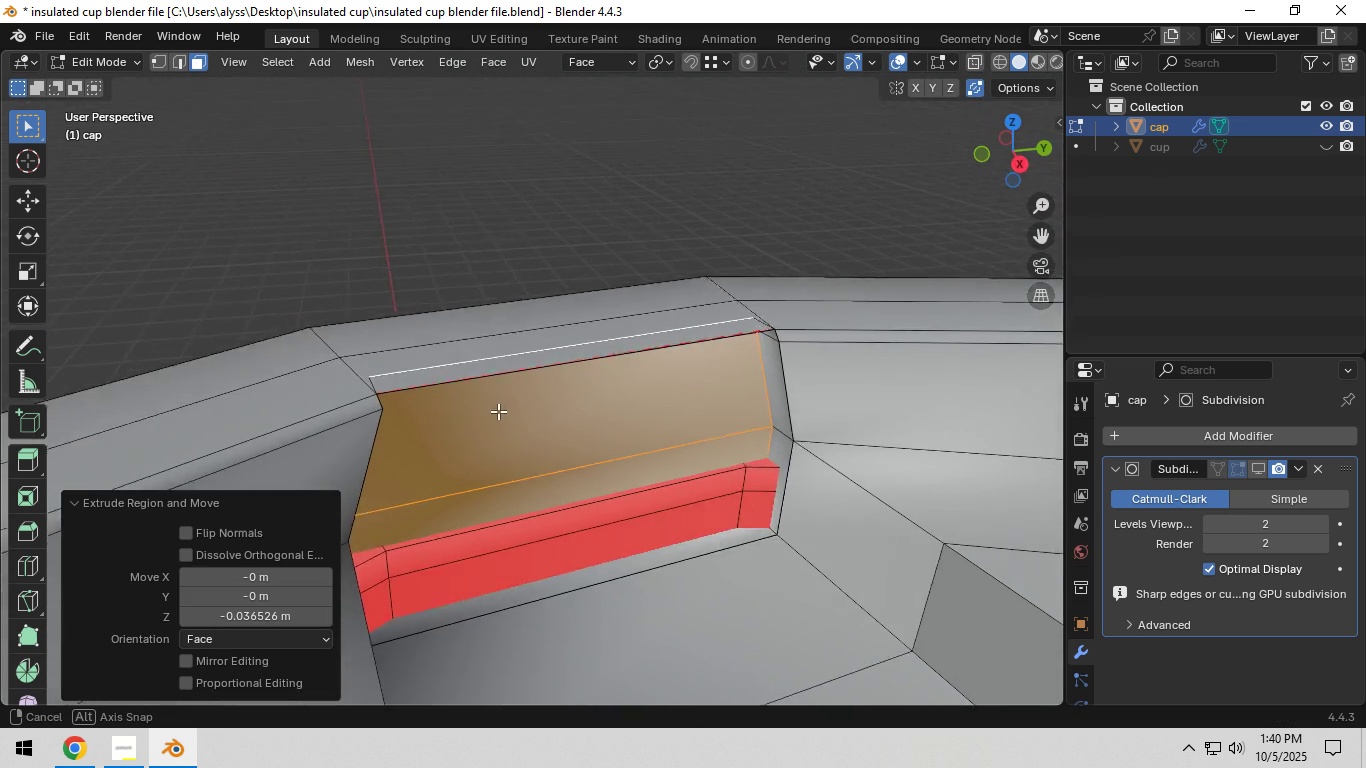 
type(gz)